 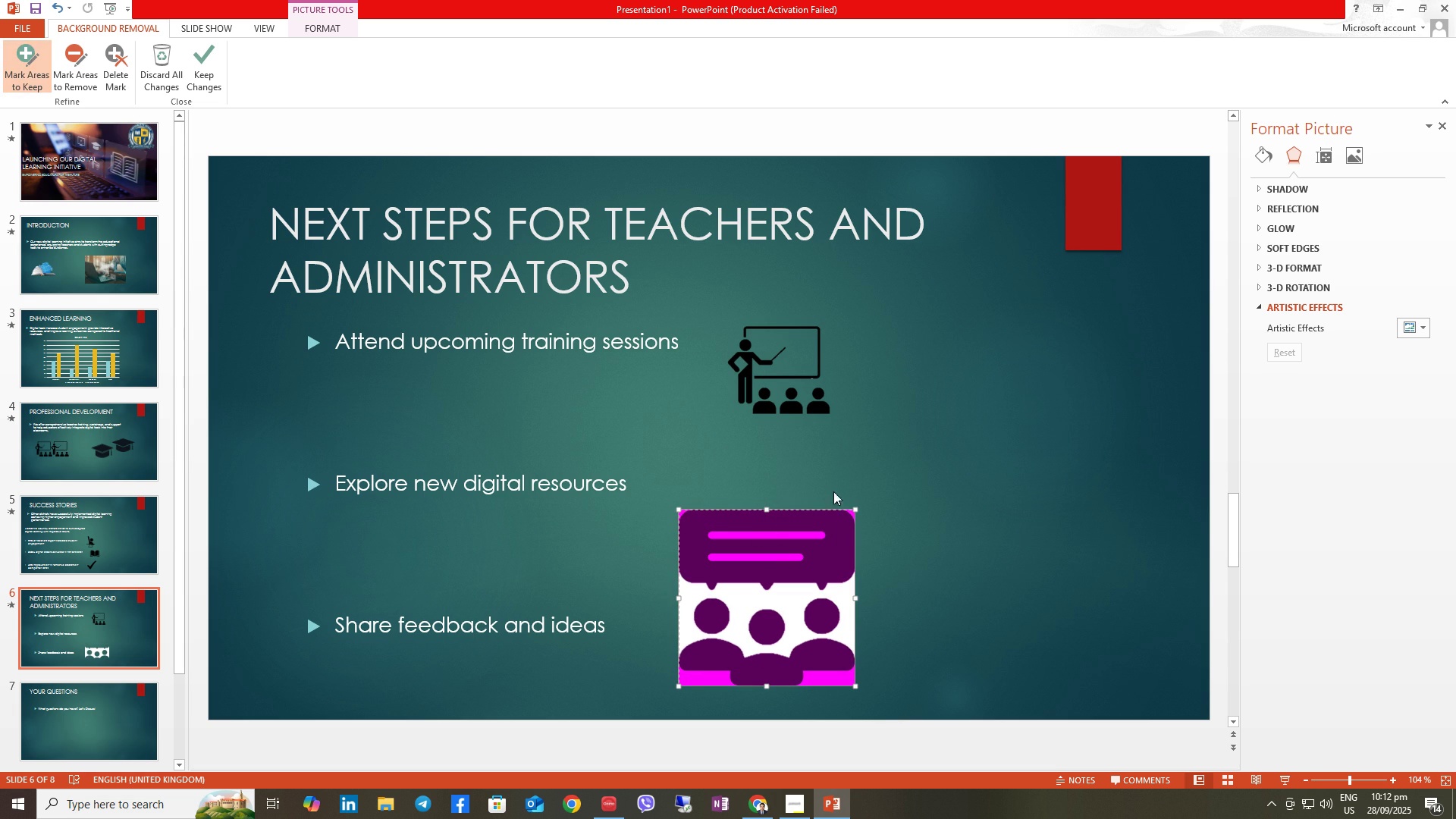 
left_click([798, 522])
 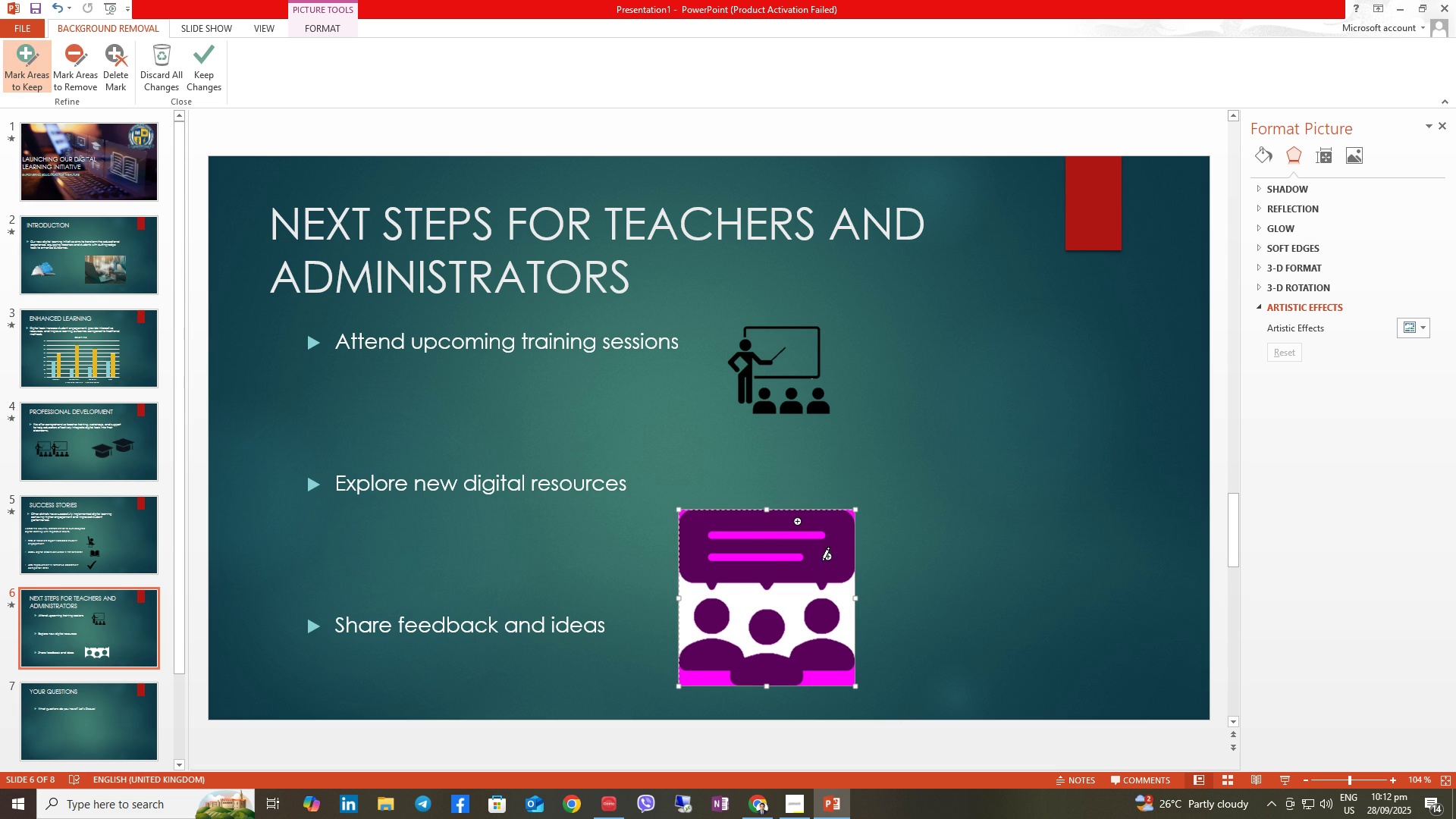 
left_click([810, 551])
 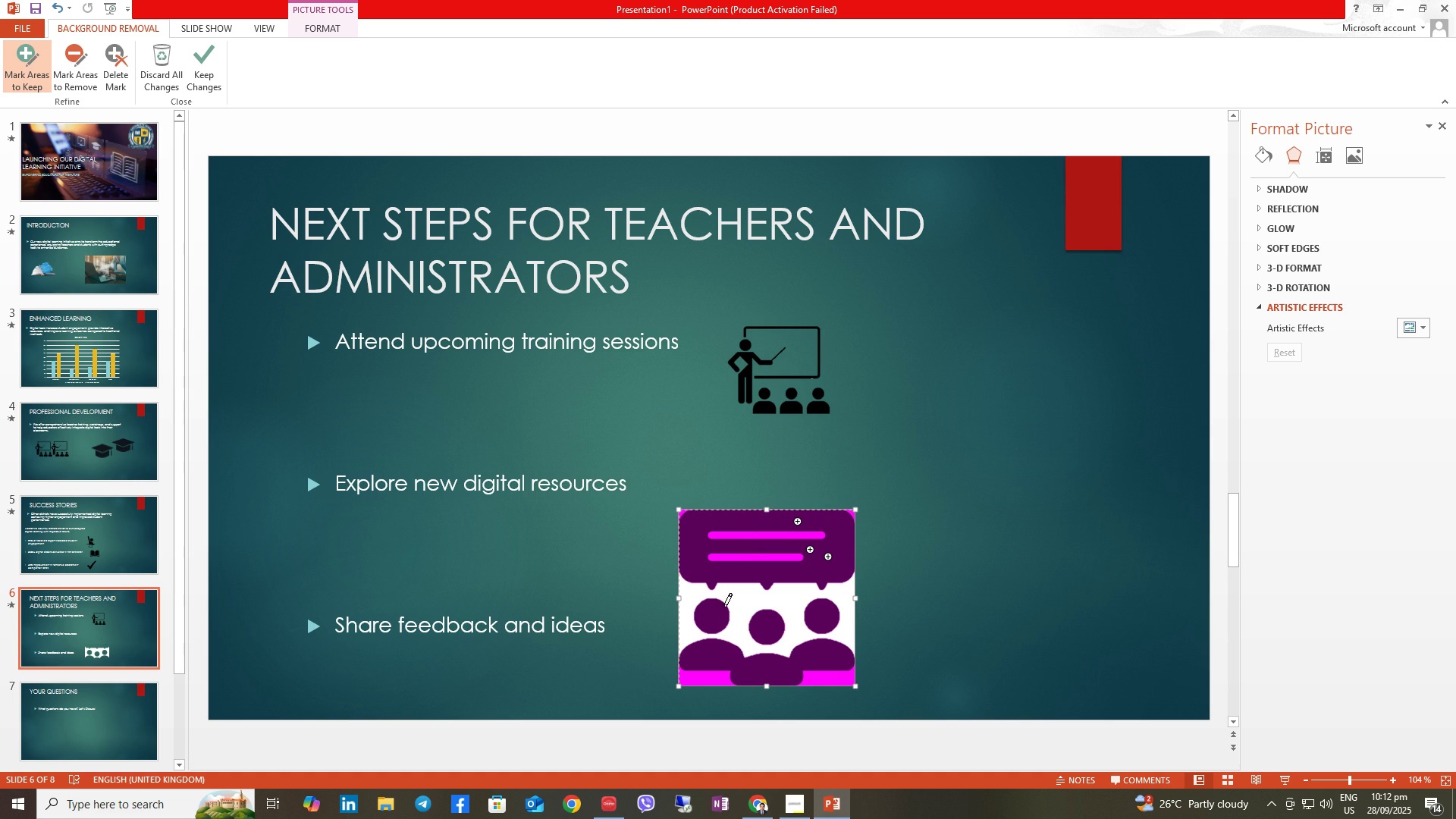 
left_click([723, 609])
 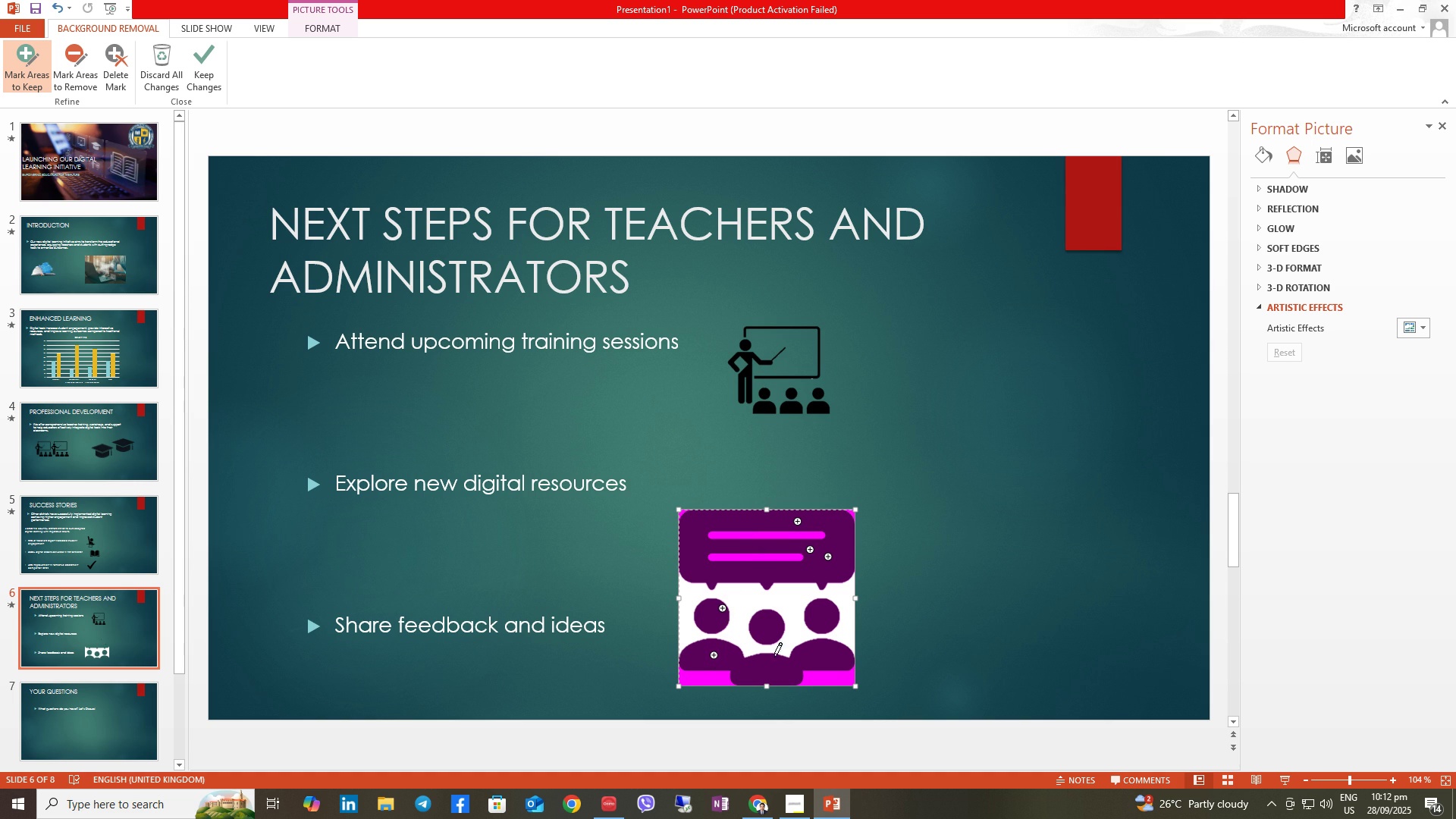 
double_click([774, 620])
 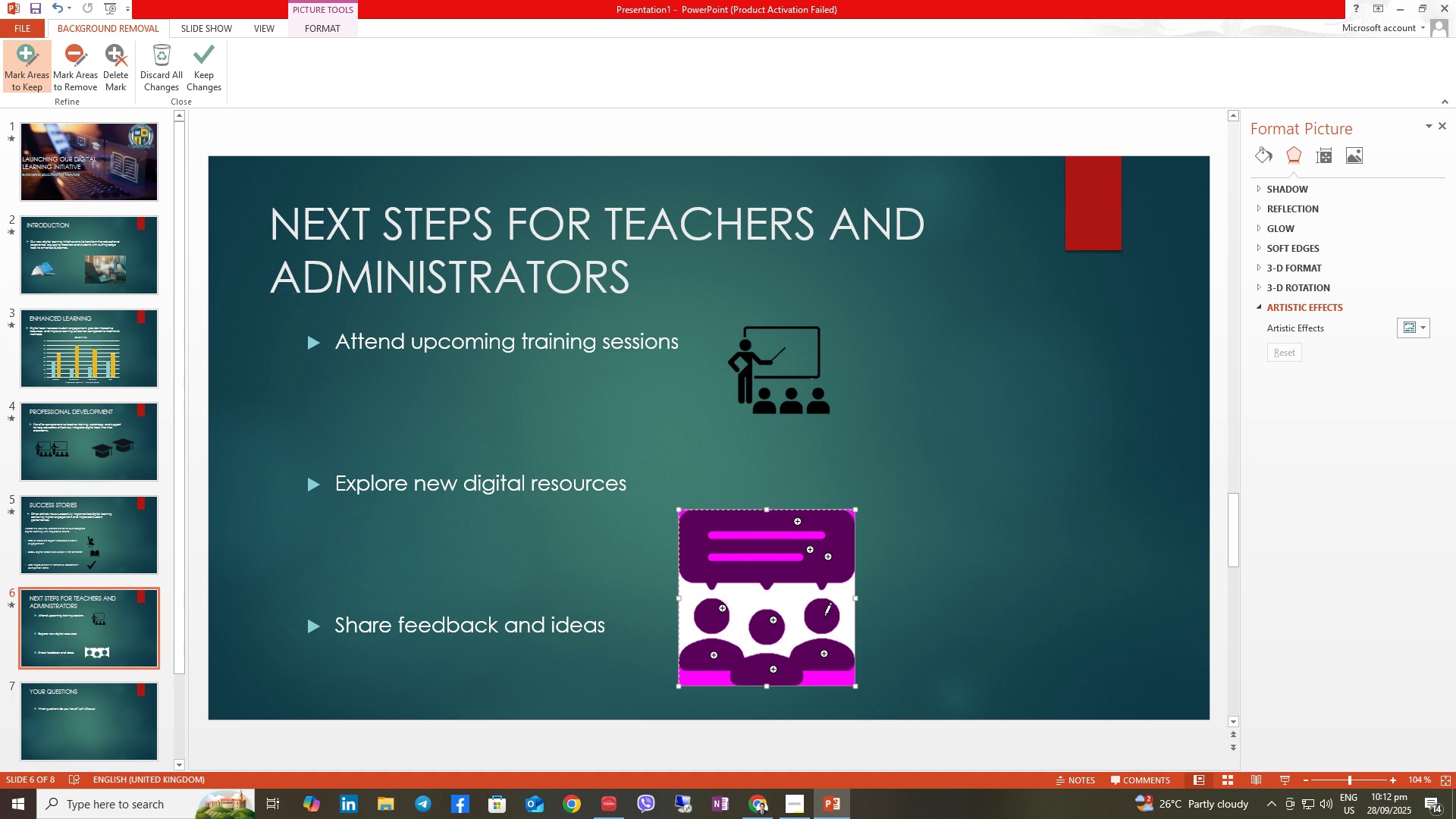 
triple_click([826, 614])